 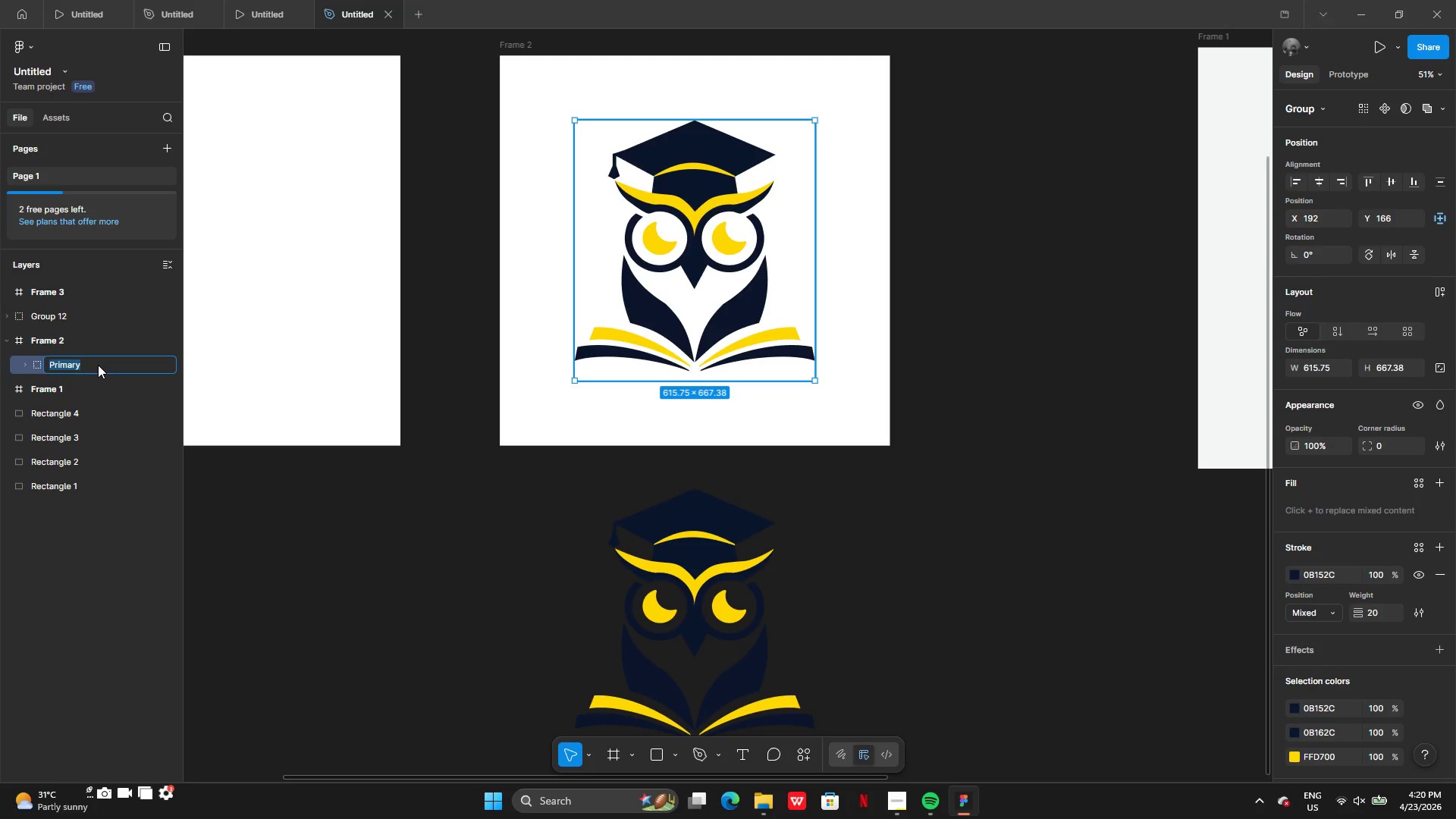 
triple_click([98, 365])
 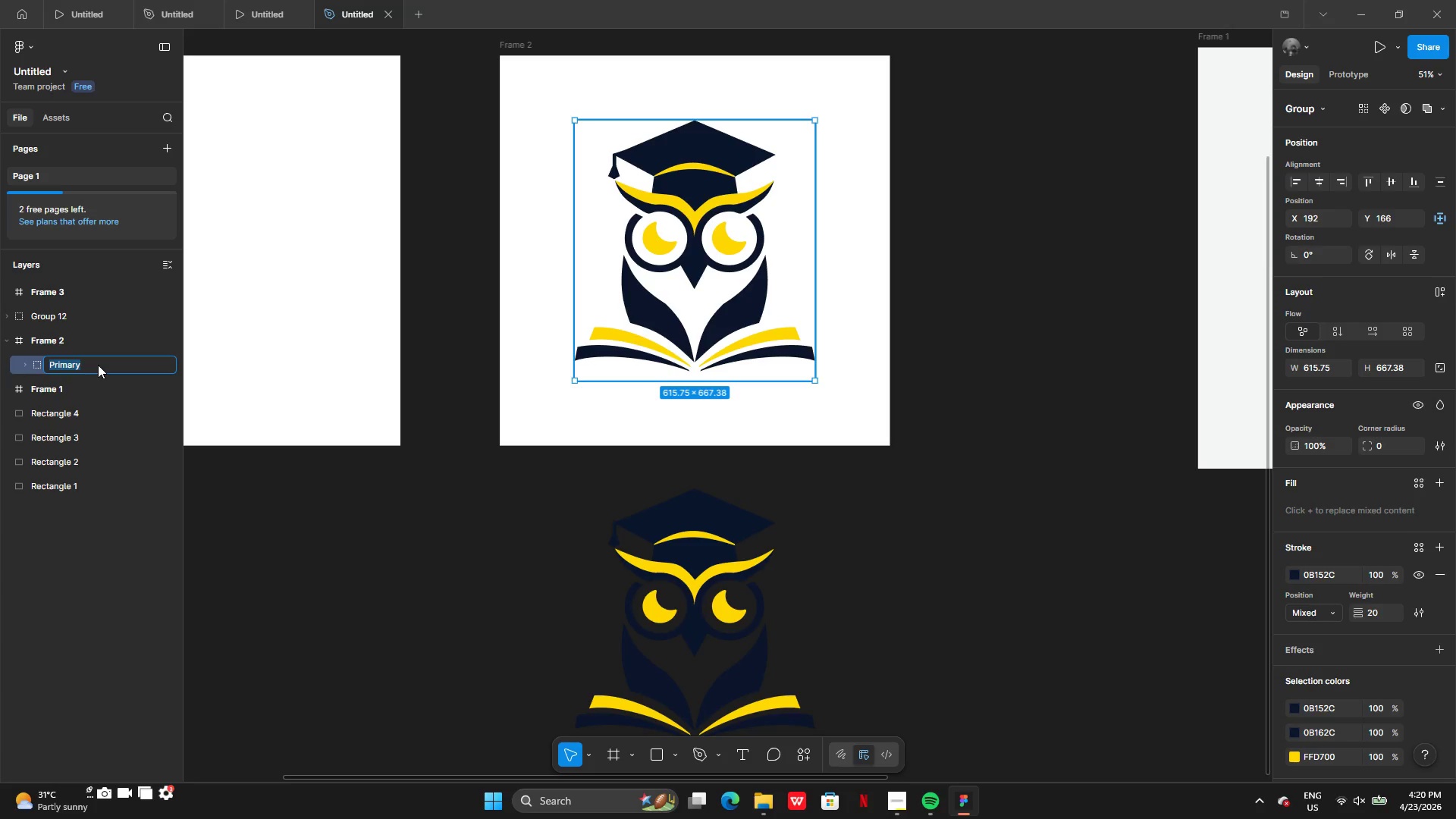 
triple_click([98, 365])
 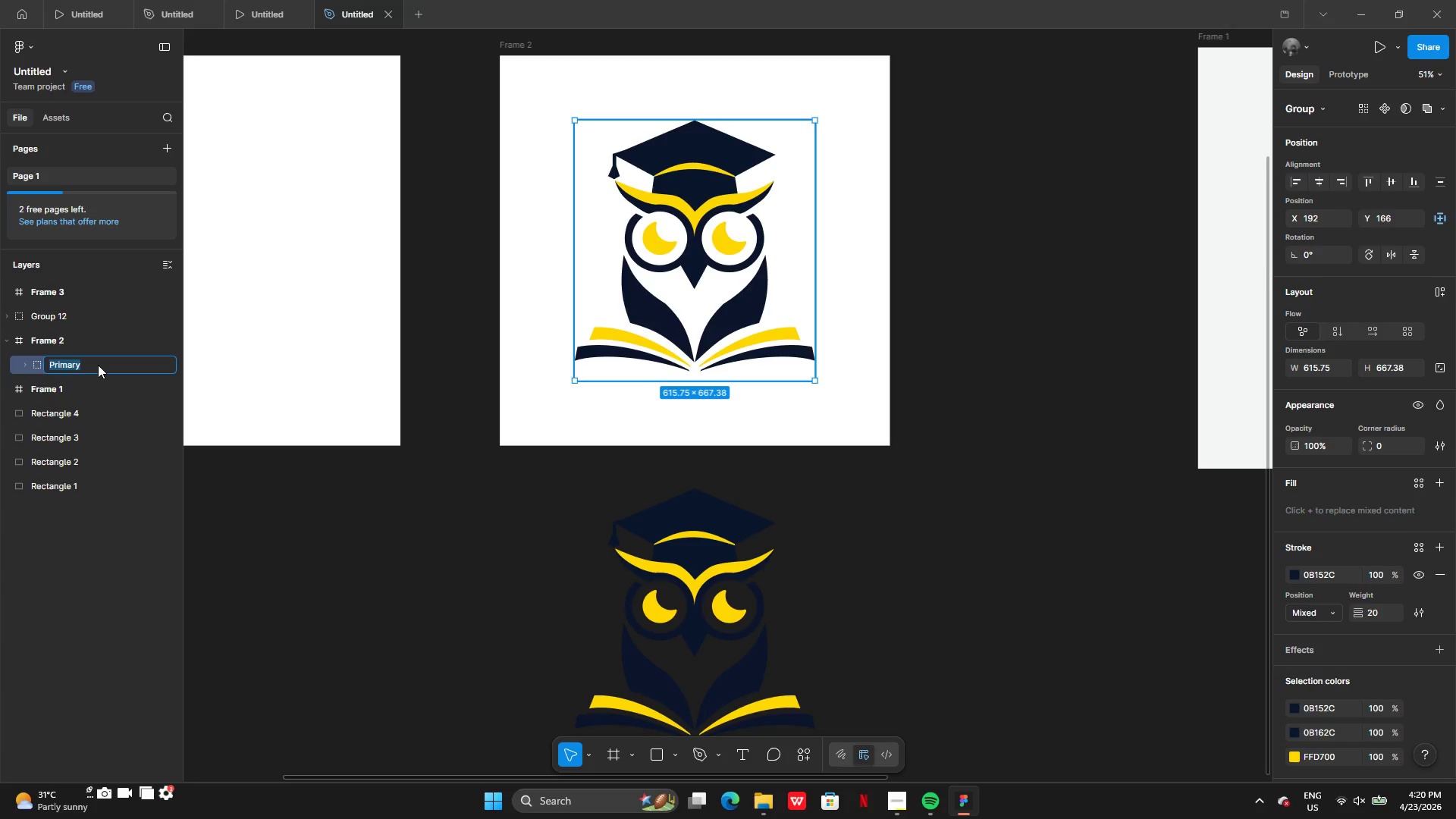 
left_click([101, 365])
 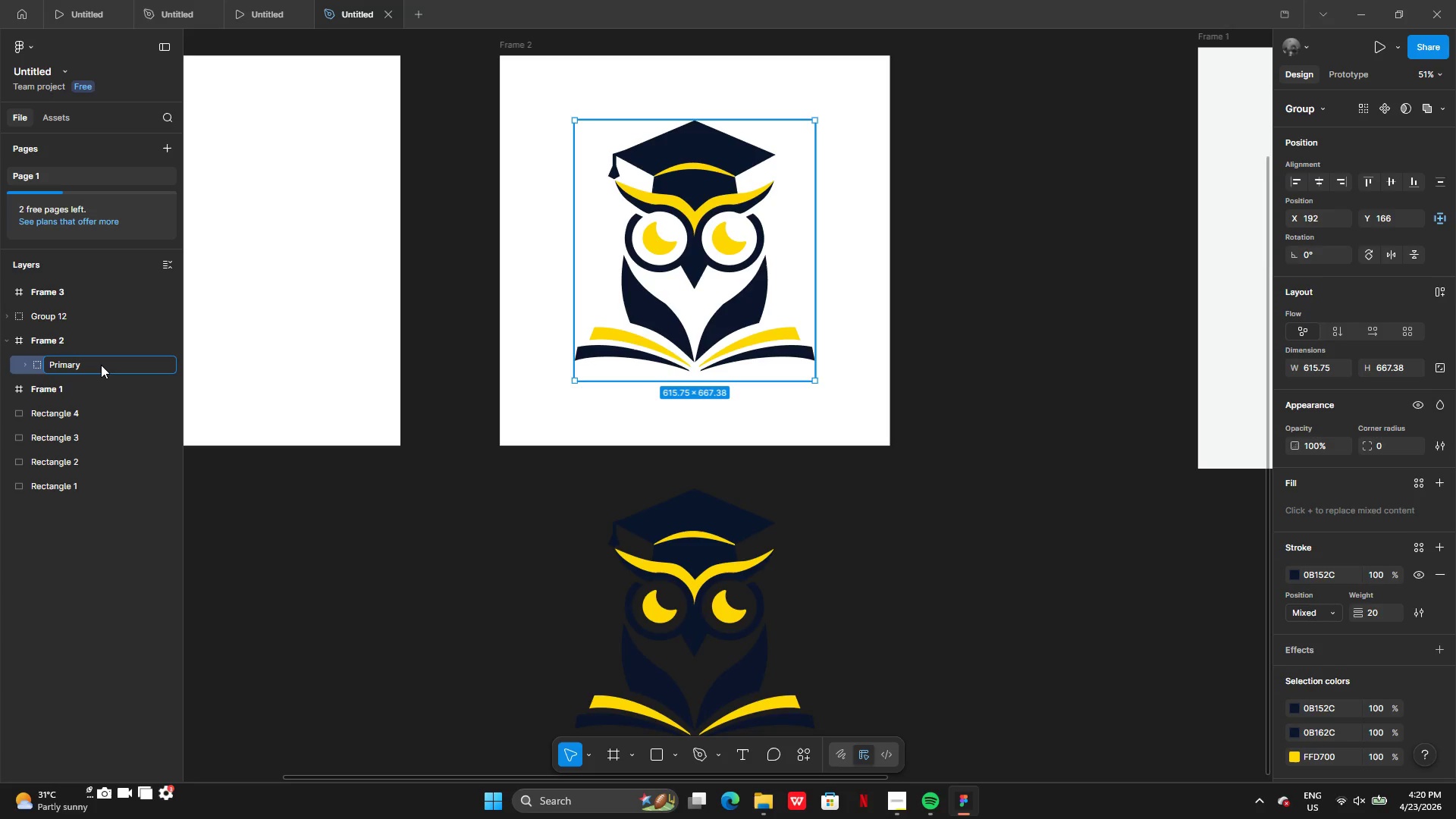 
type(-icon)
 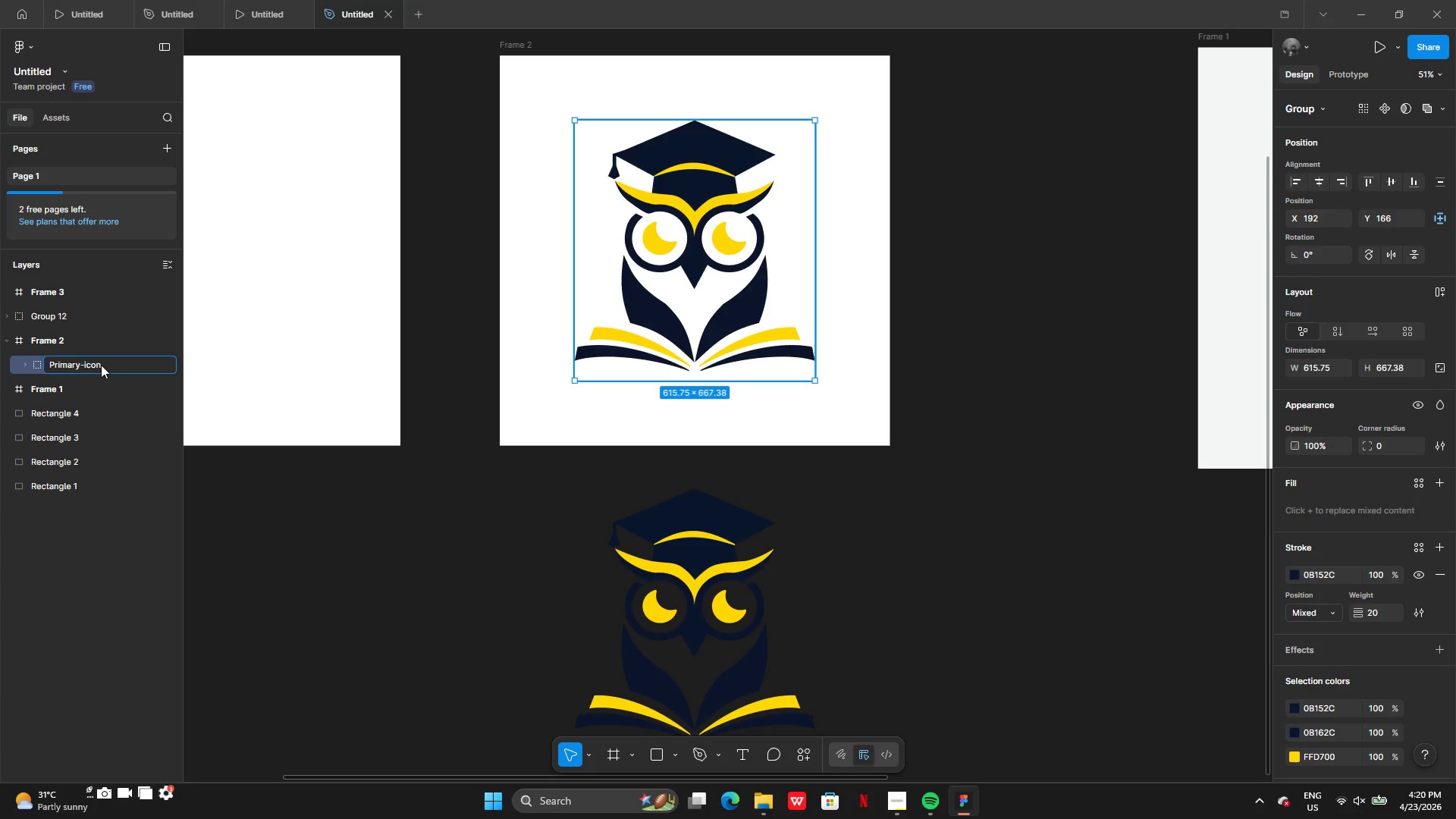 
key(Enter)
 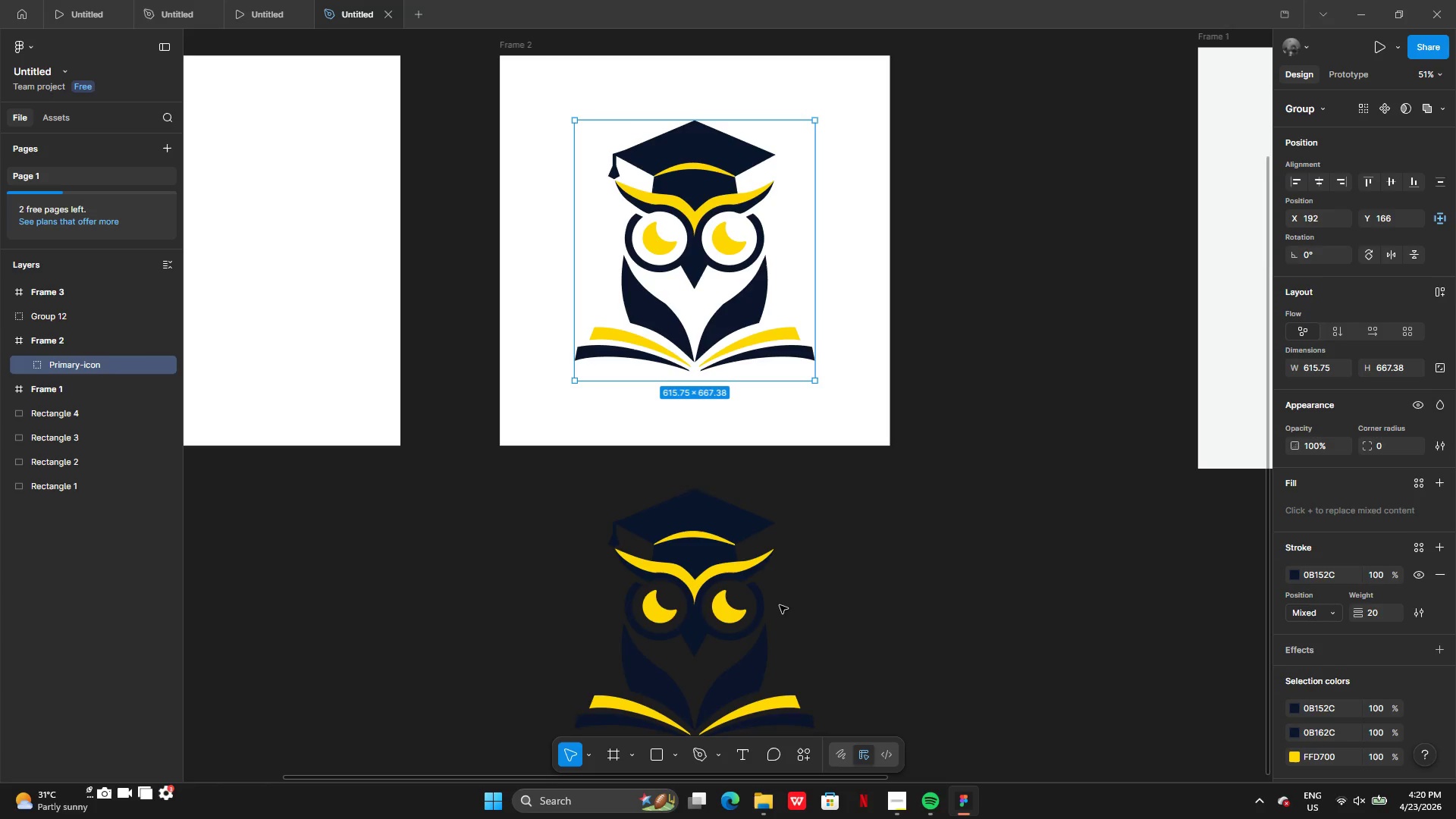 
left_click([672, 615])
 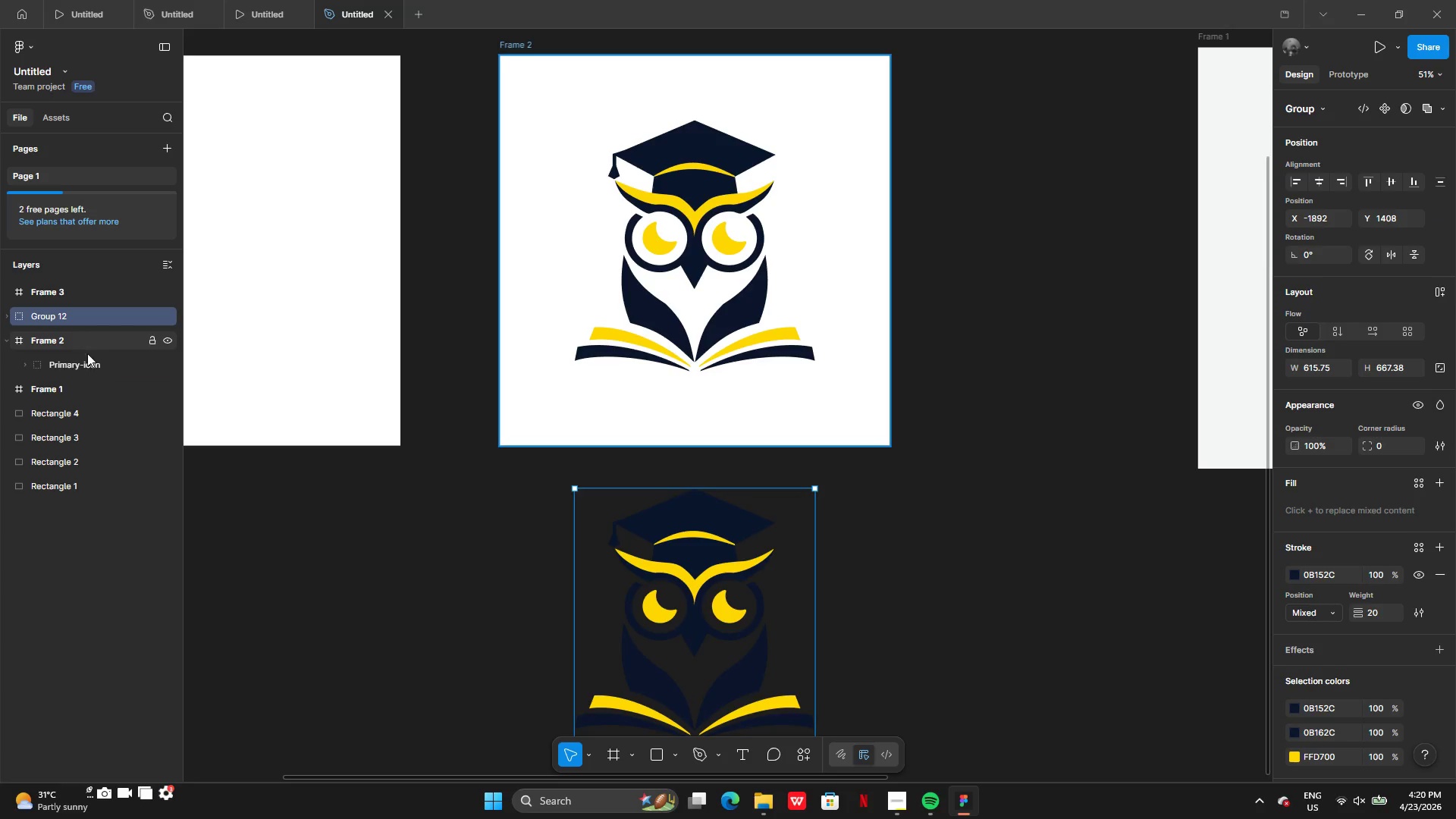 
double_click([93, 360])
 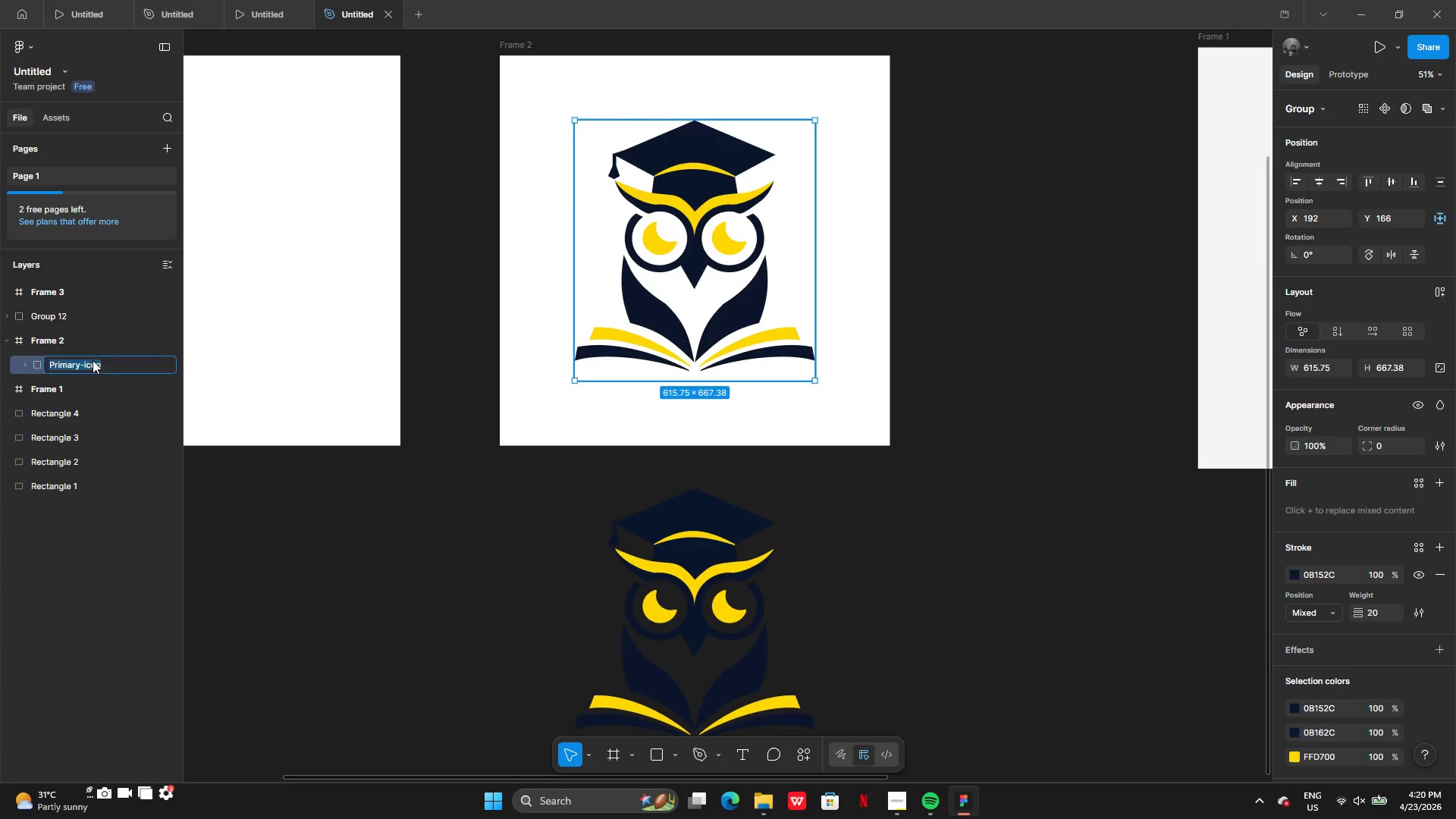 
key(Control+C)
 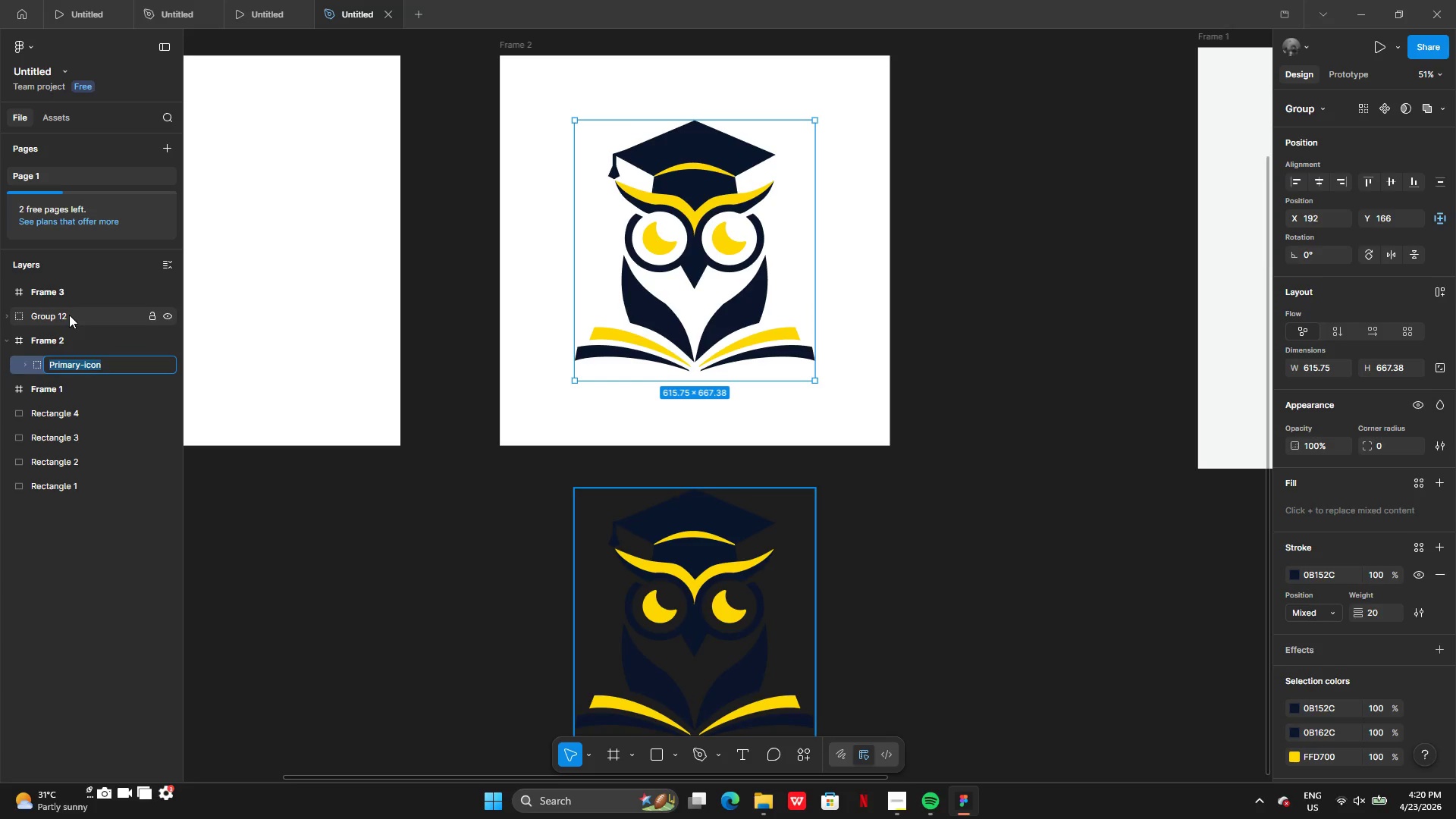 
double_click([69, 315])
 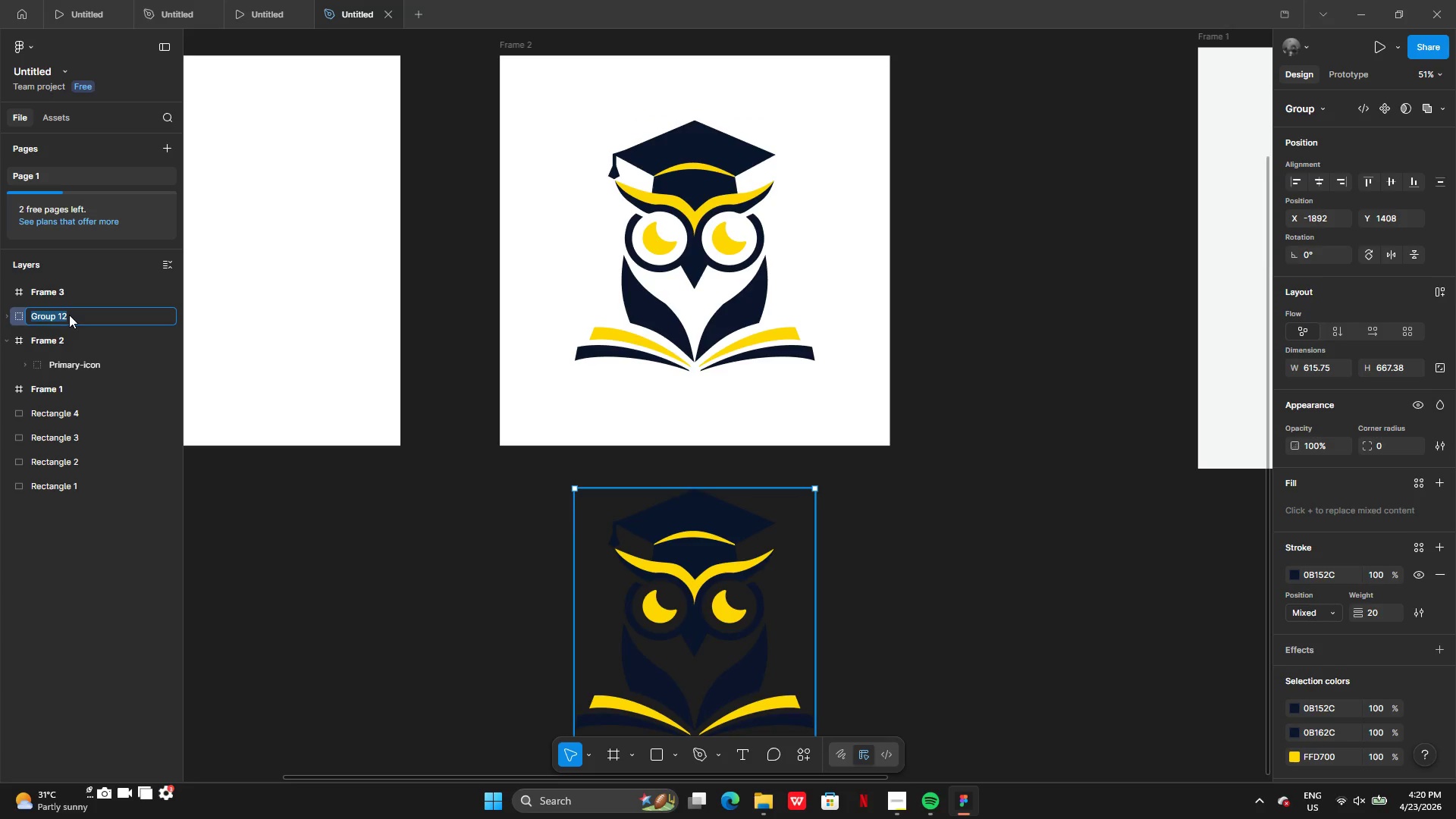 
key(Control+V)
 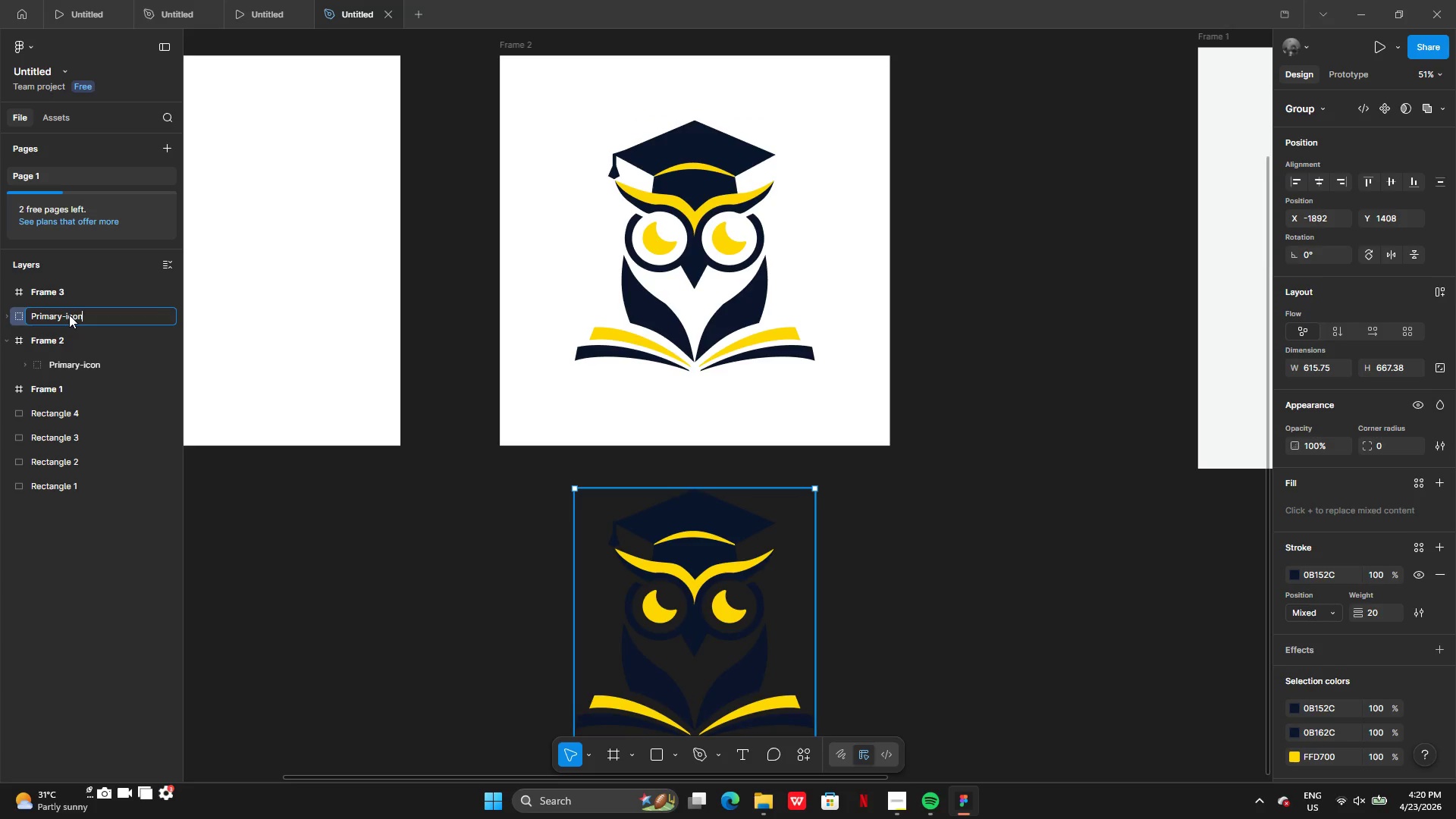 
key(Control+Enter)
 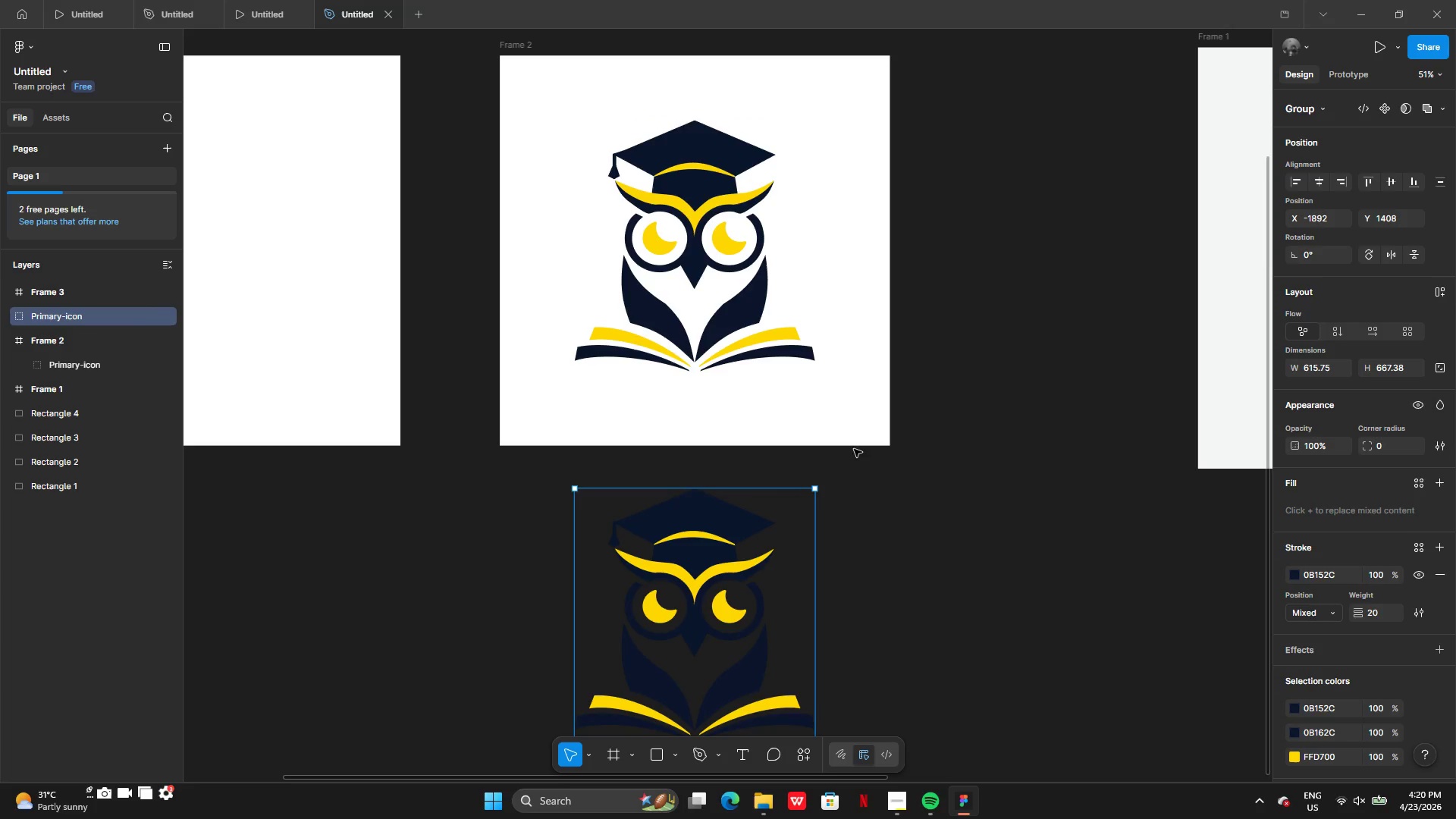 
left_click([977, 573])
 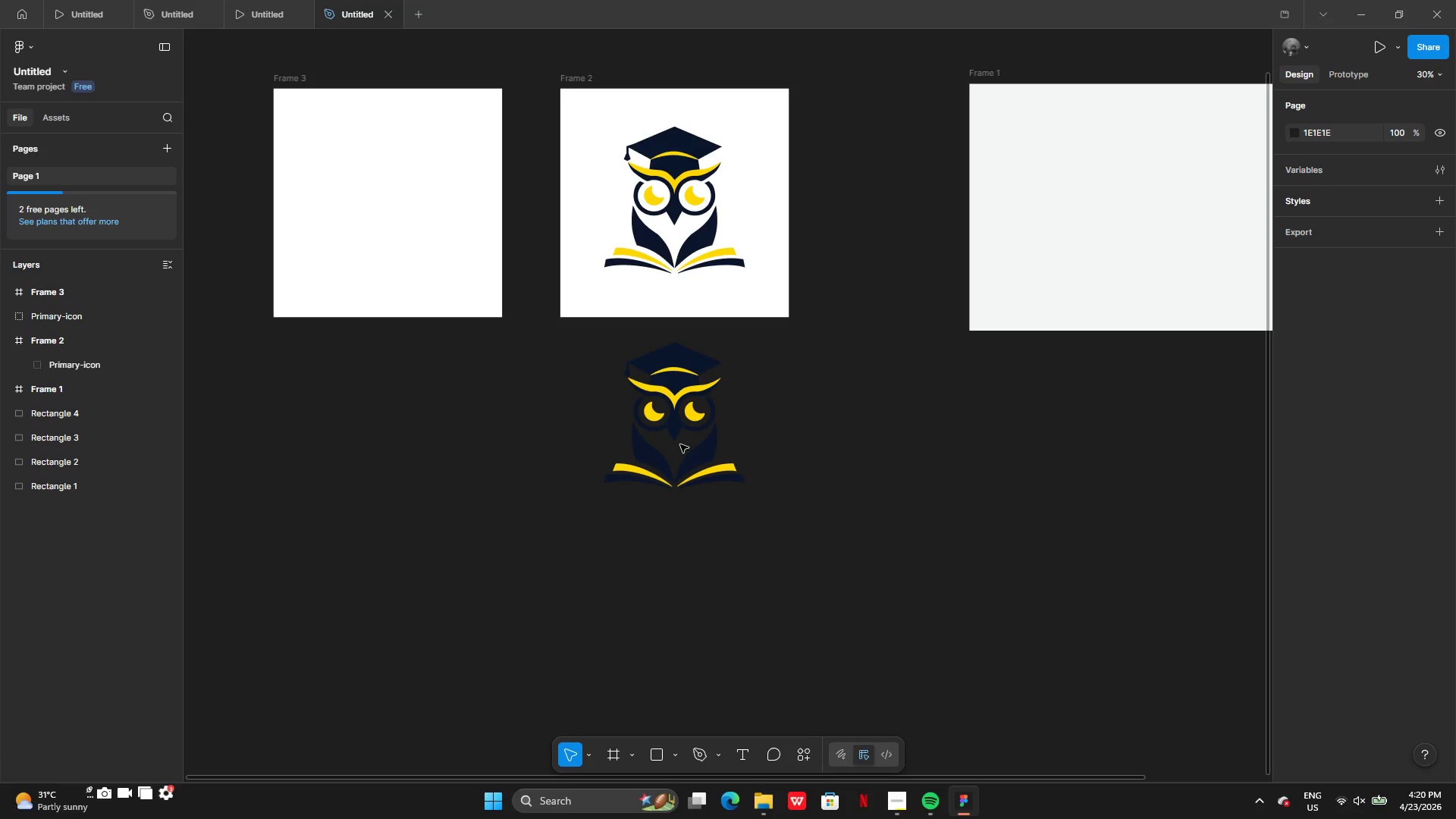 
left_click([704, 451])
 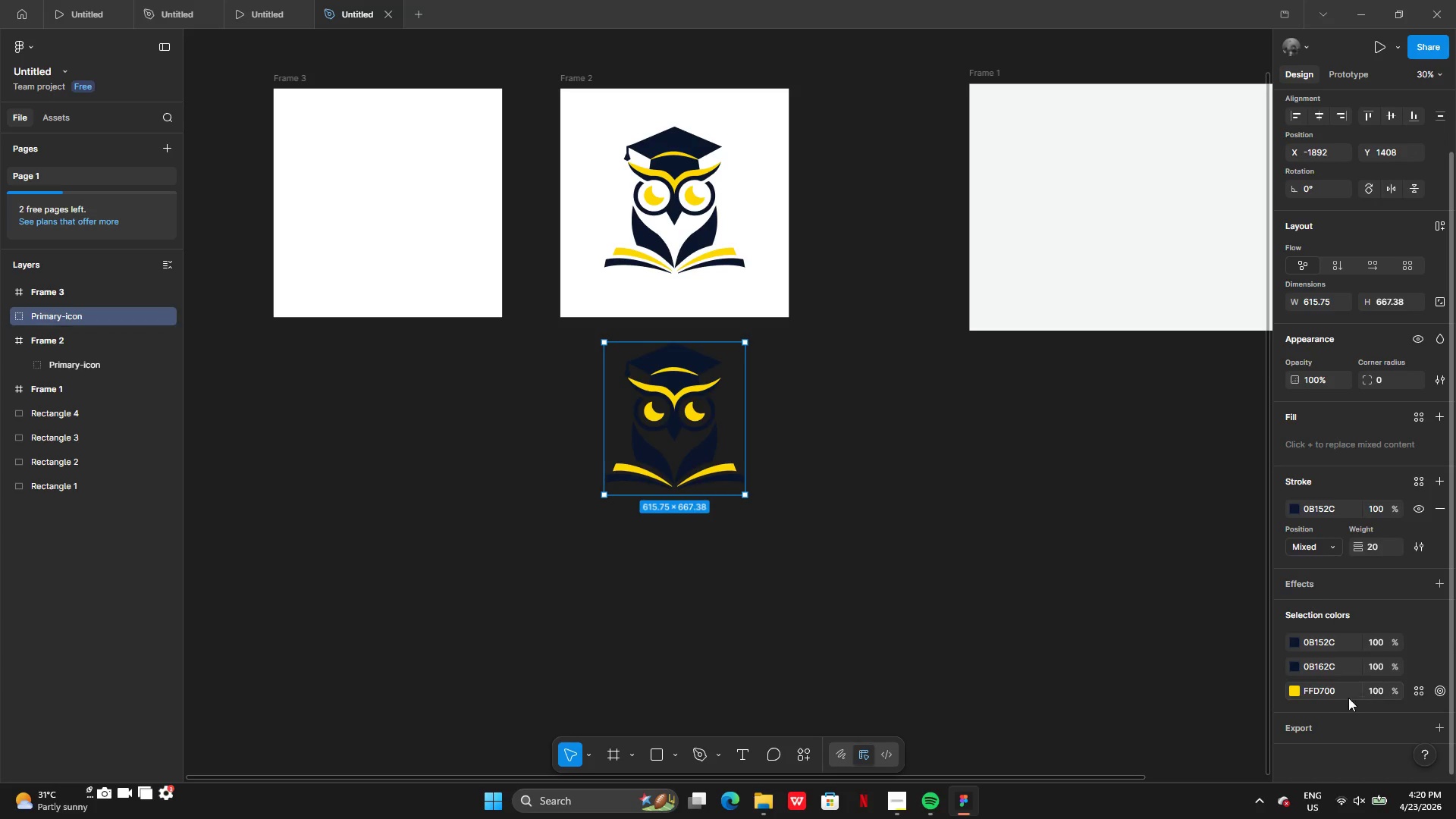 
left_click([1324, 726])
 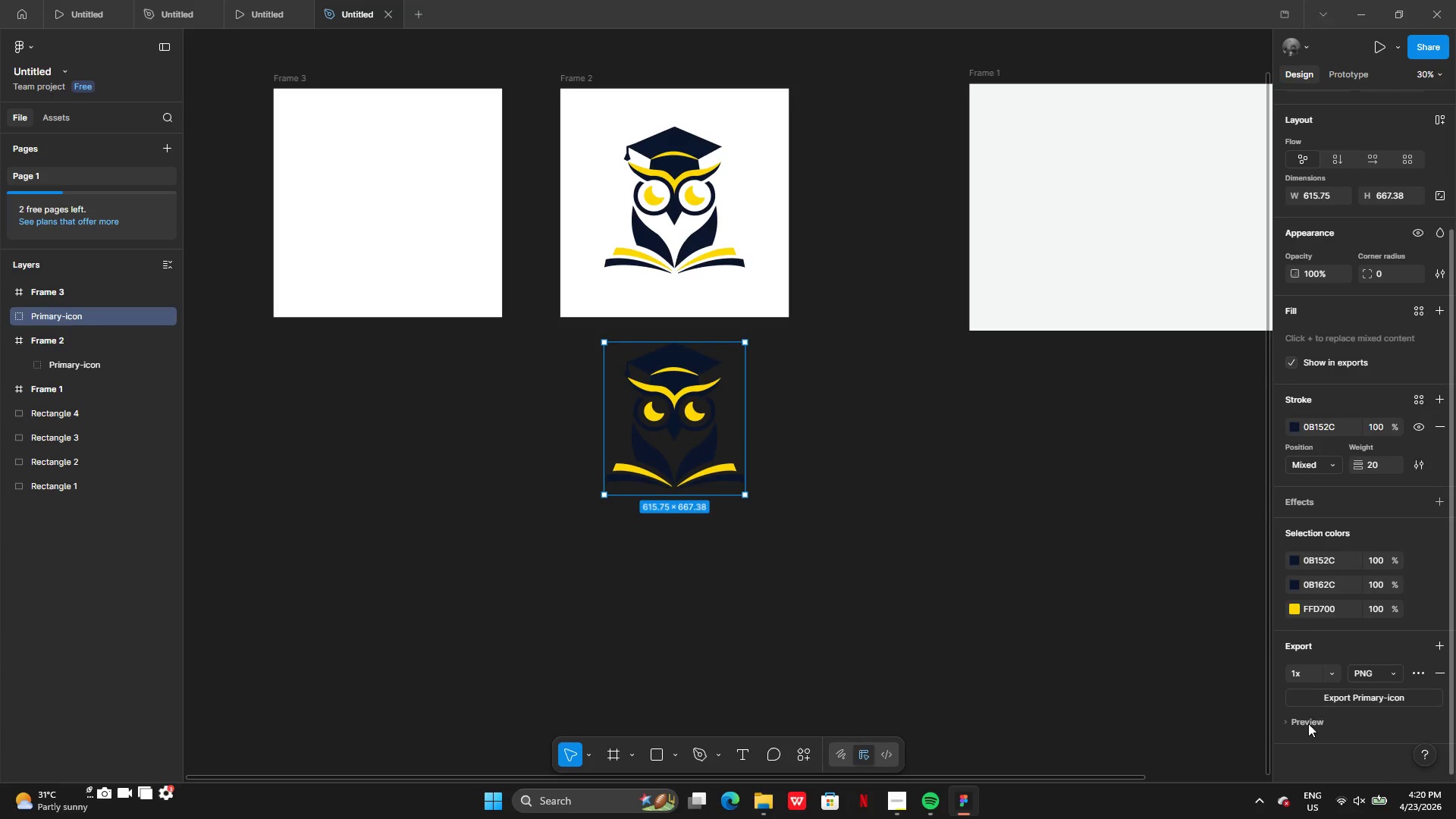 
left_click([1332, 701])
 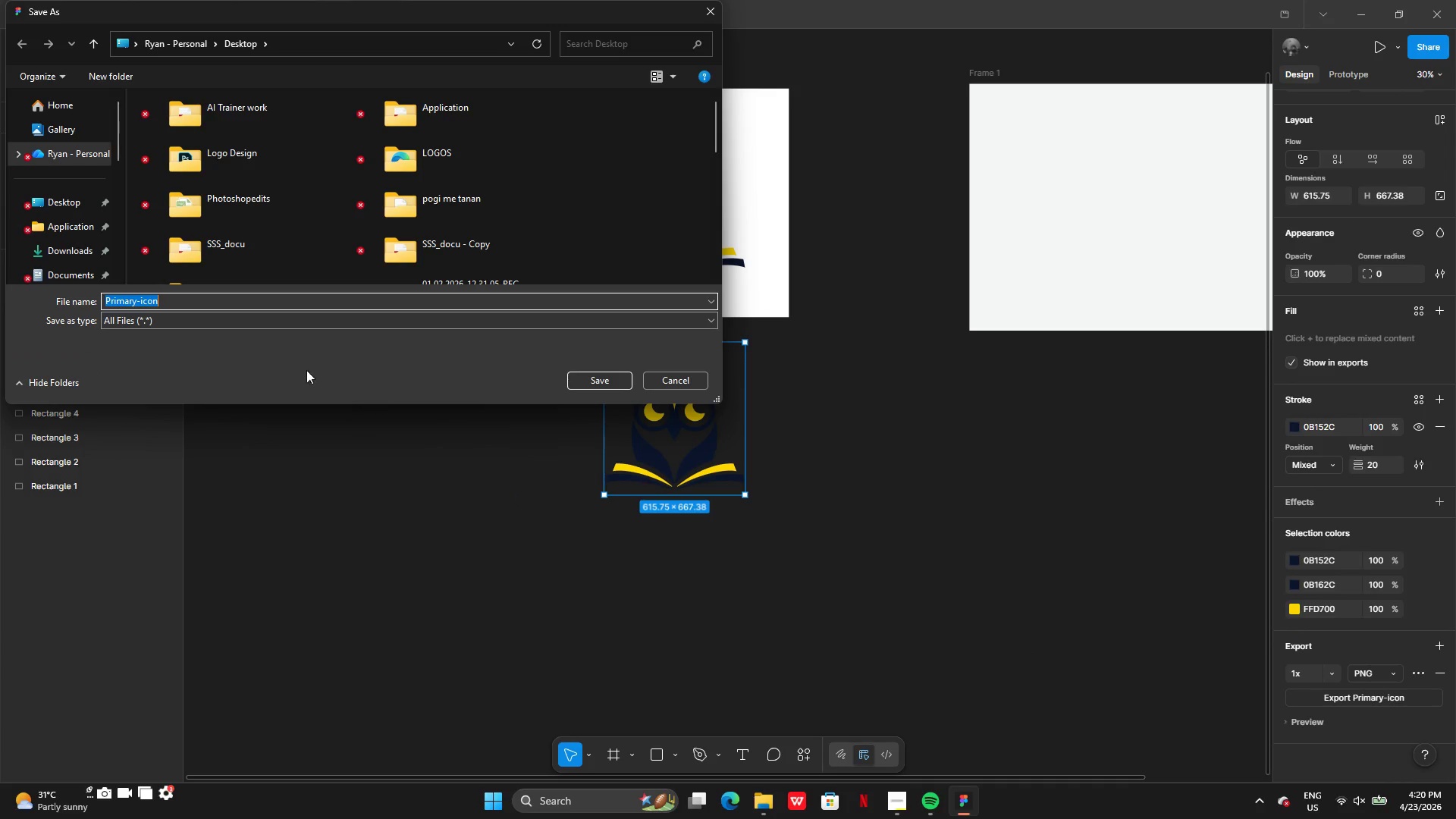 
left_click([92, 209])
 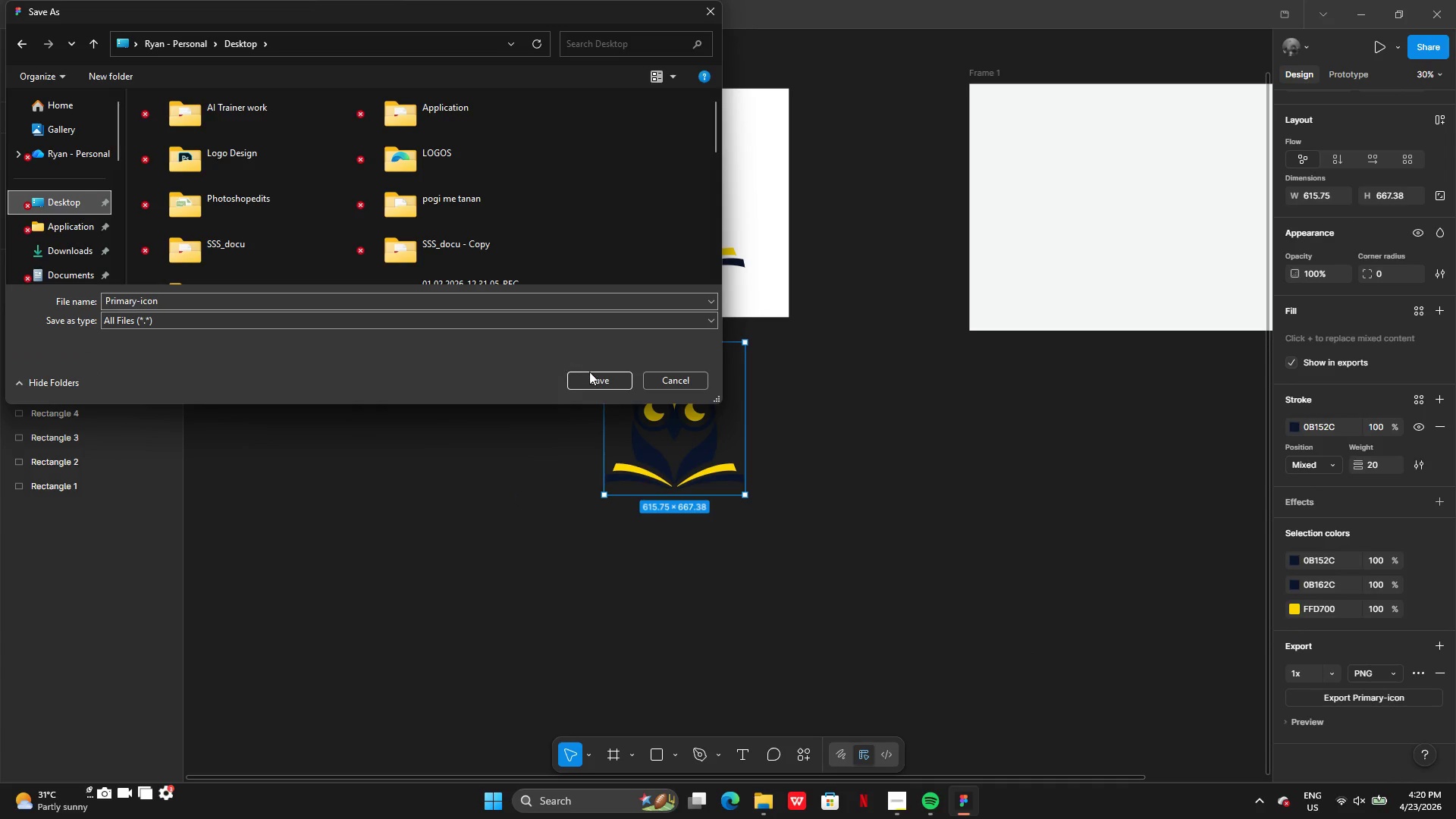 
left_click([592, 383])
 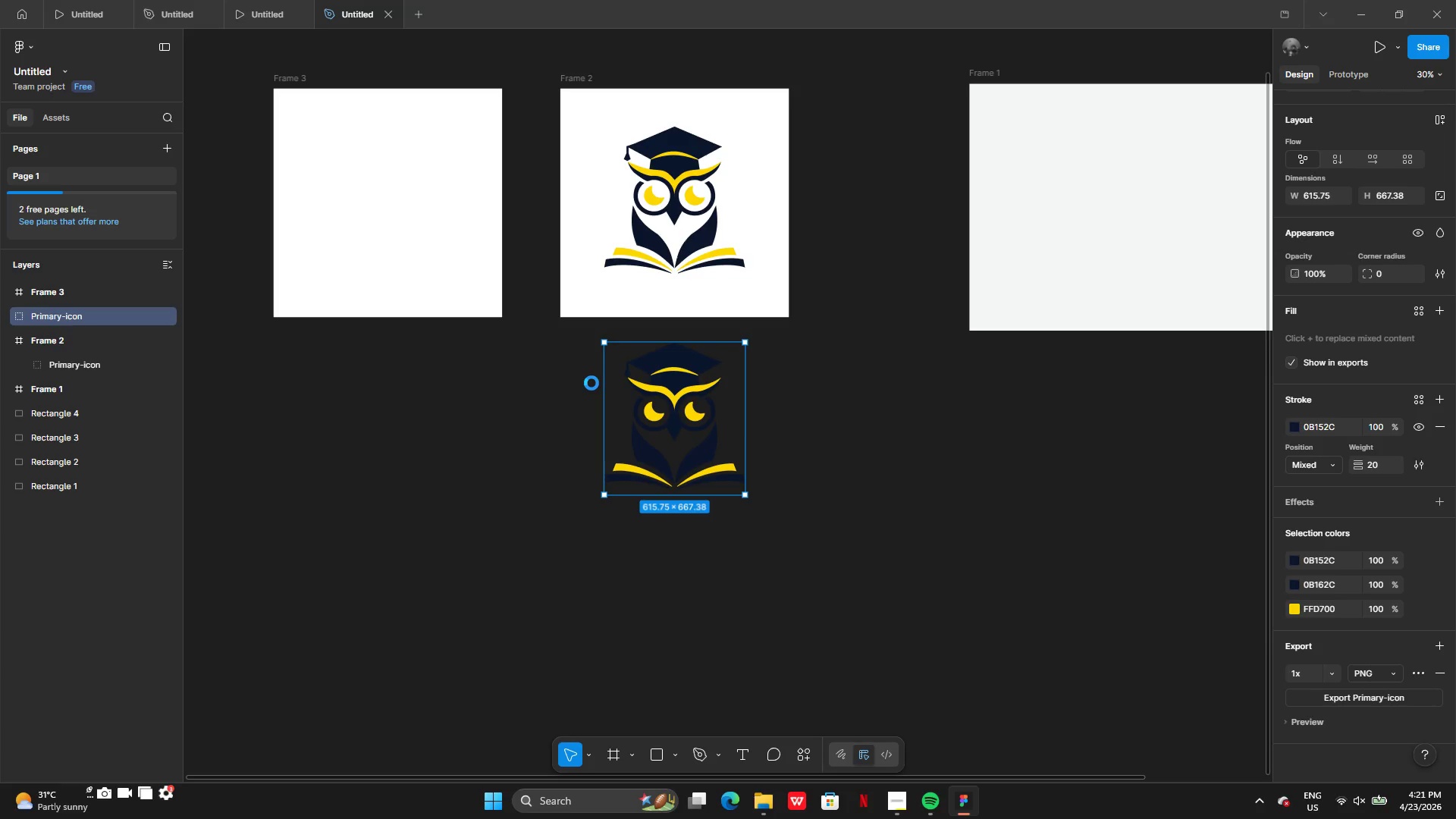 
wait(17.33)
 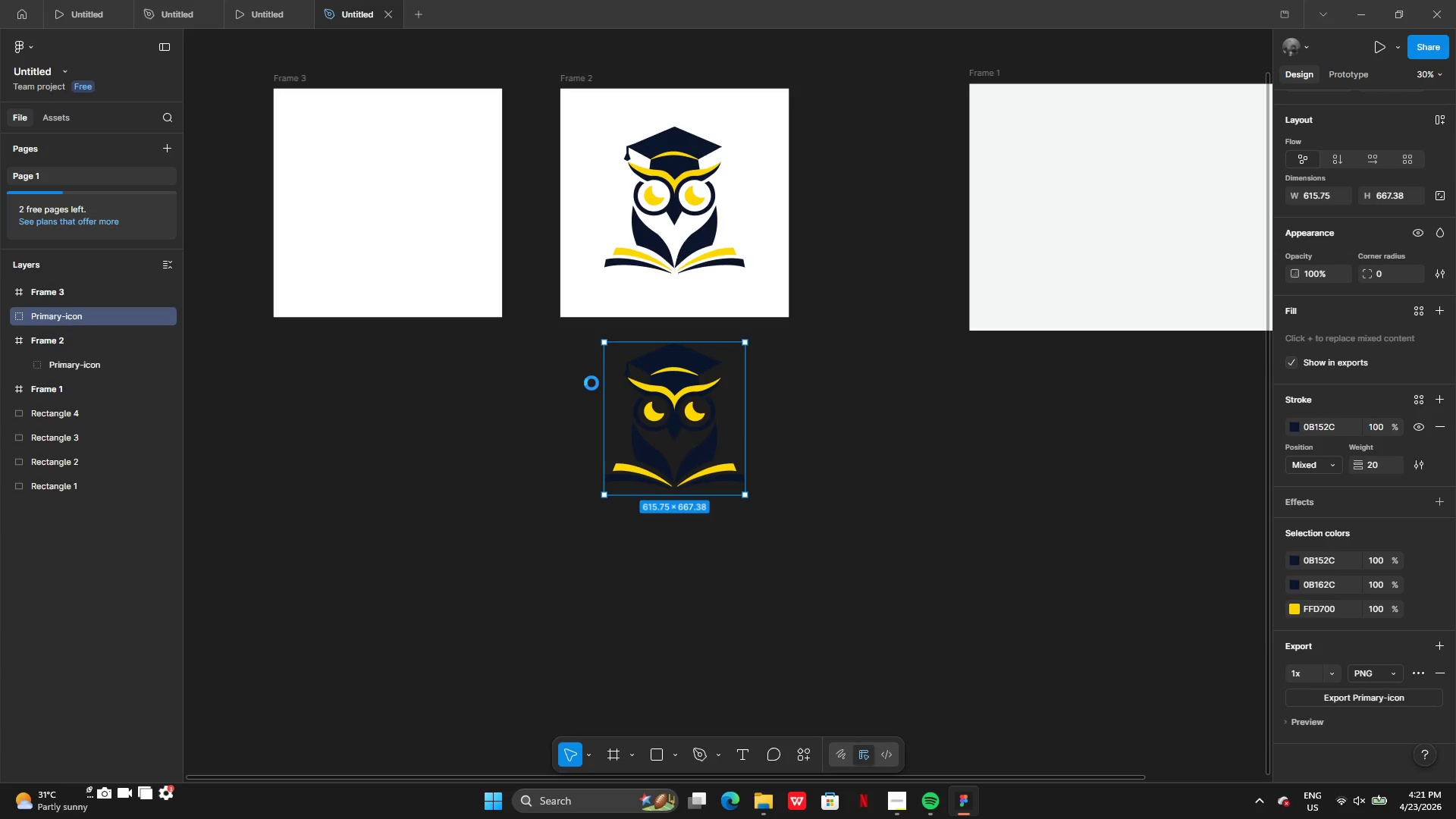 
left_click([899, 805])